 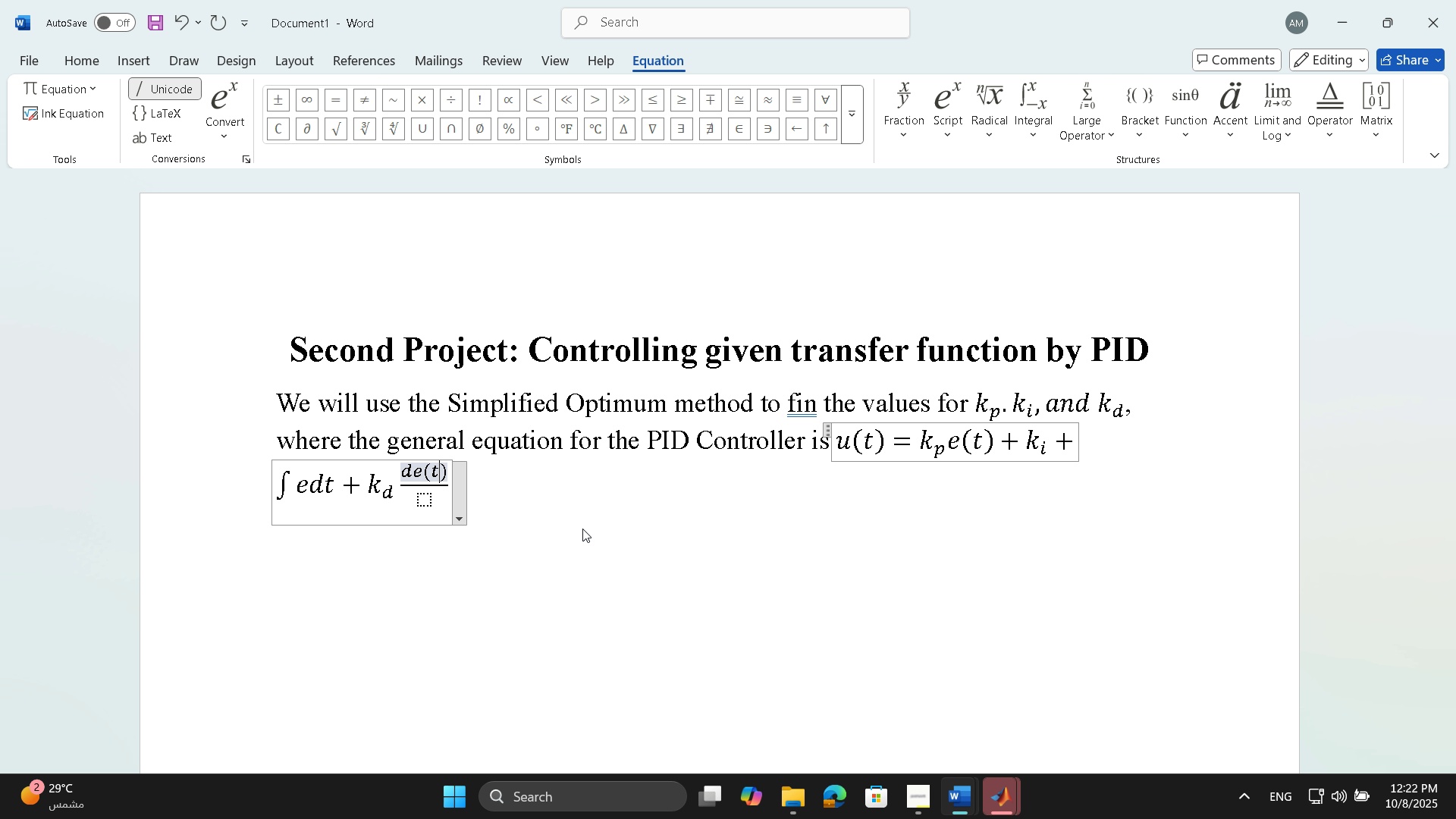 
key(T)
 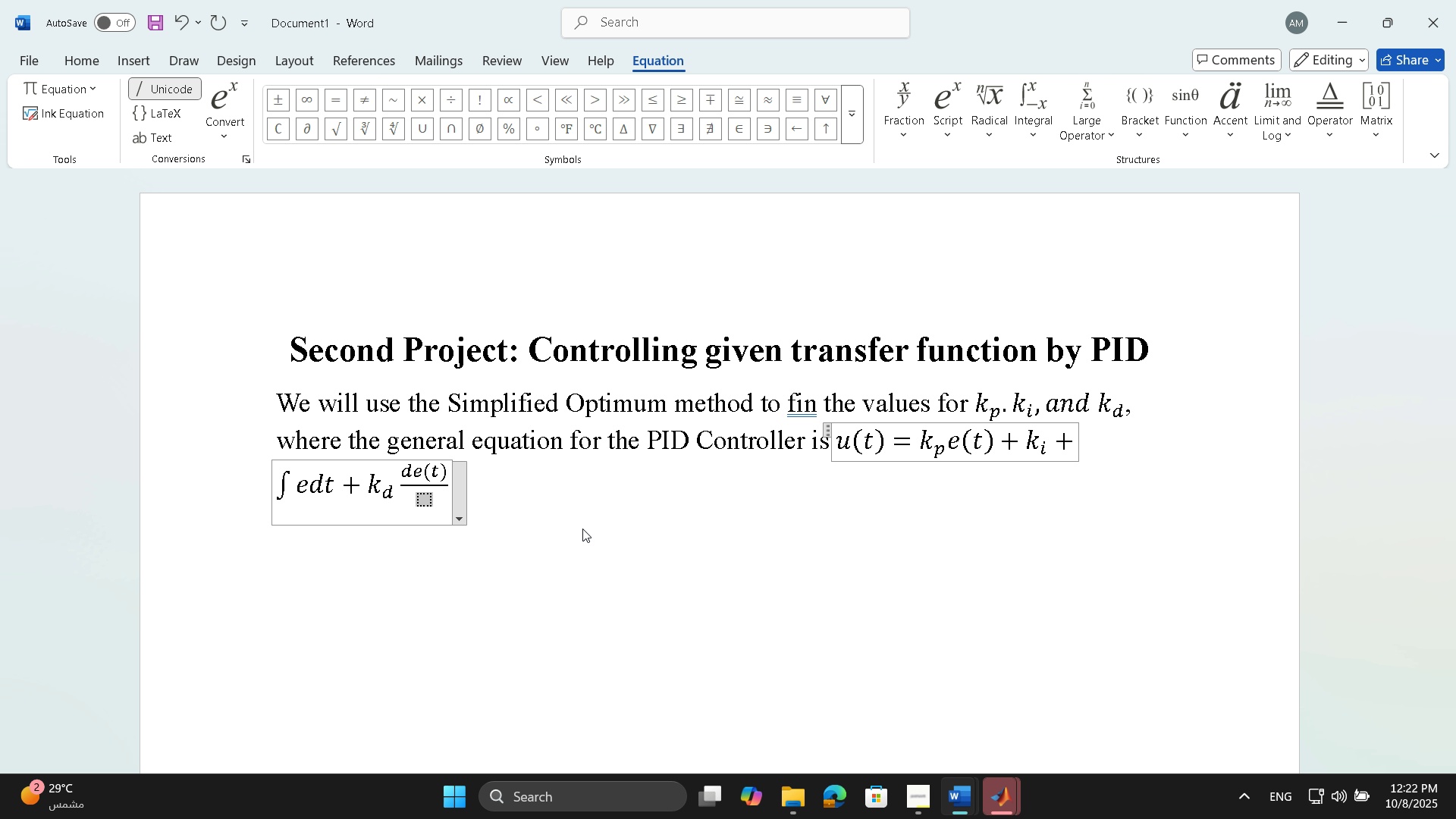 
key(ArrowDown)
 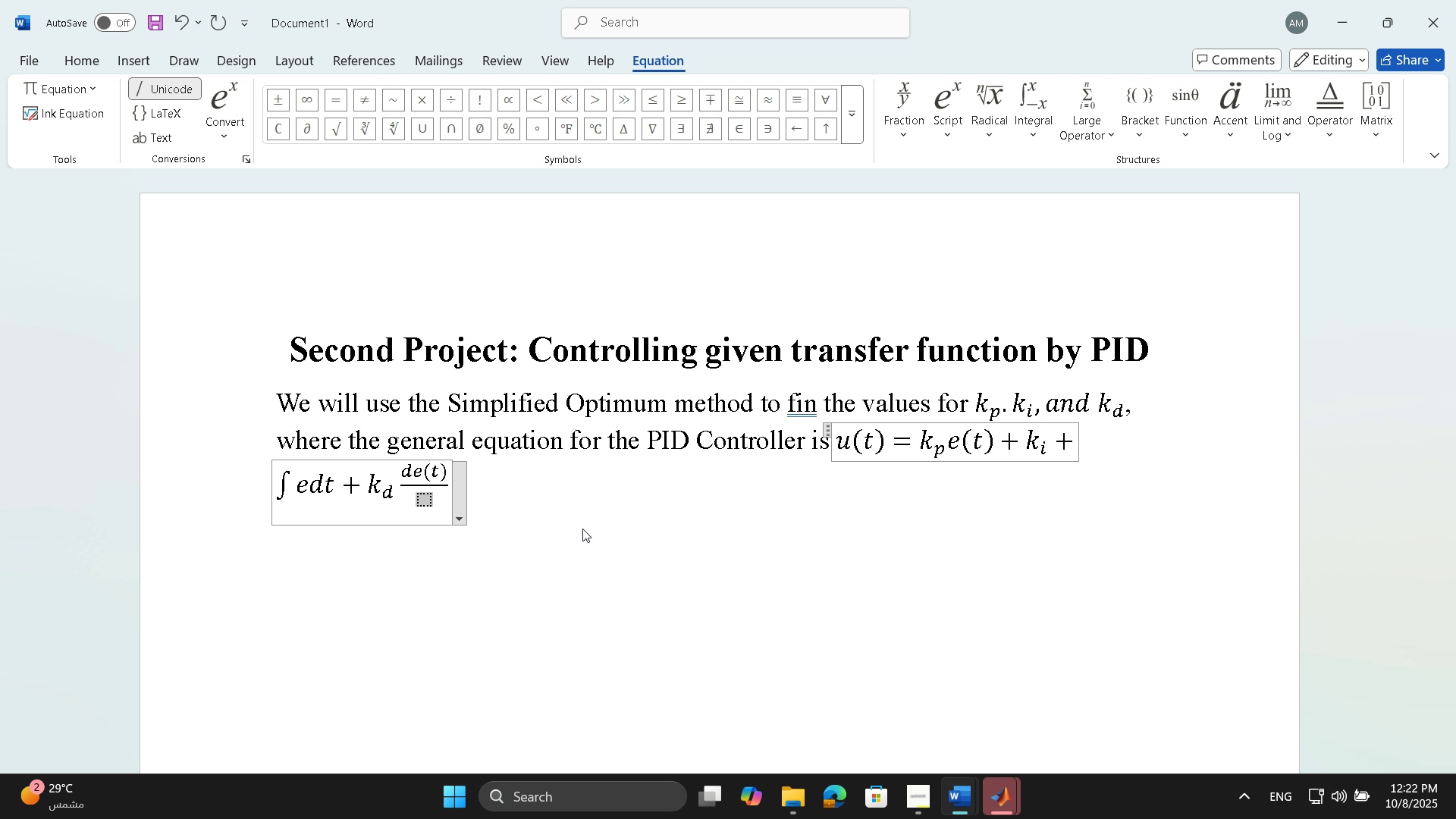 
type(dt)
 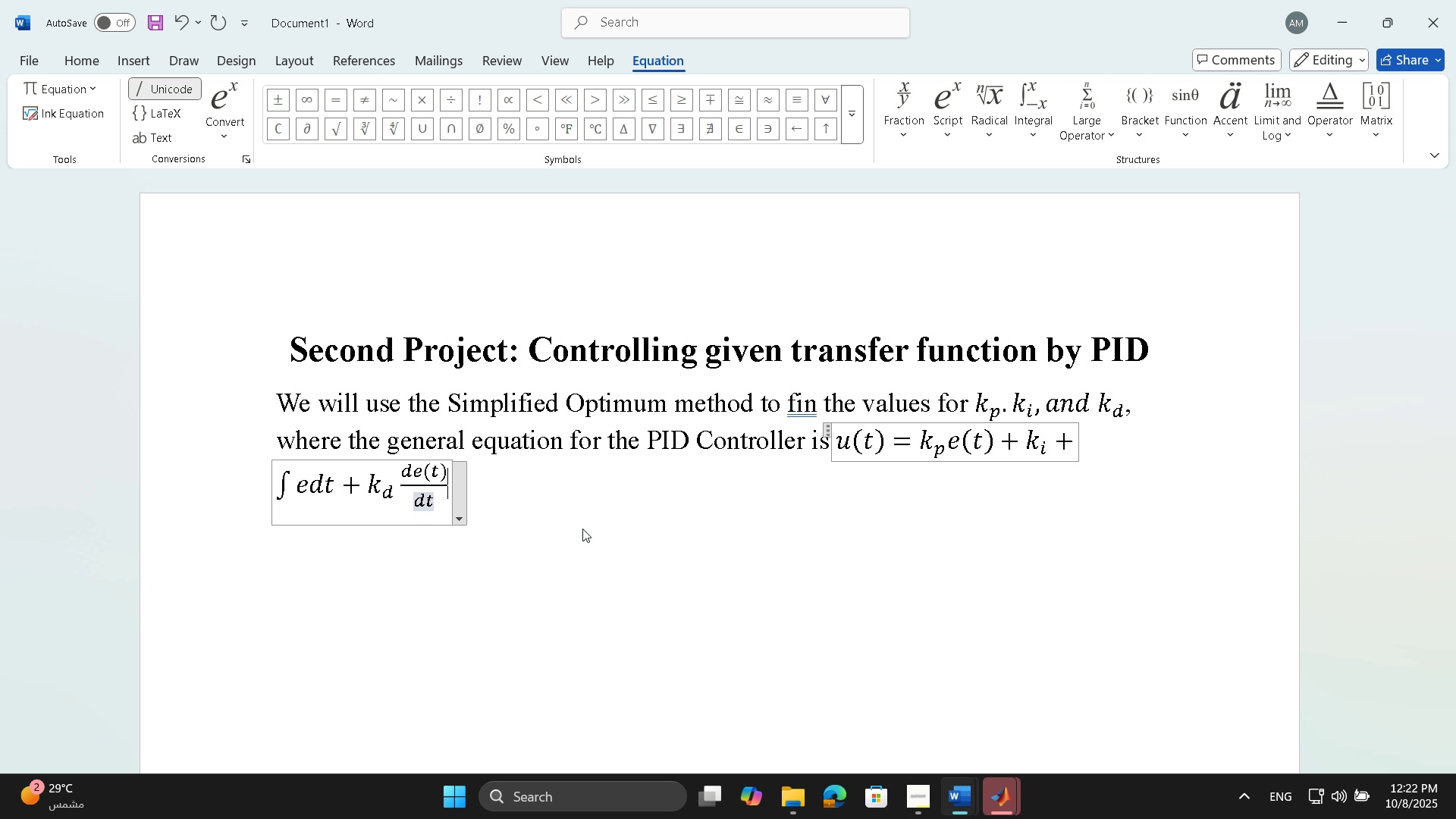 
key(ArrowRight)
 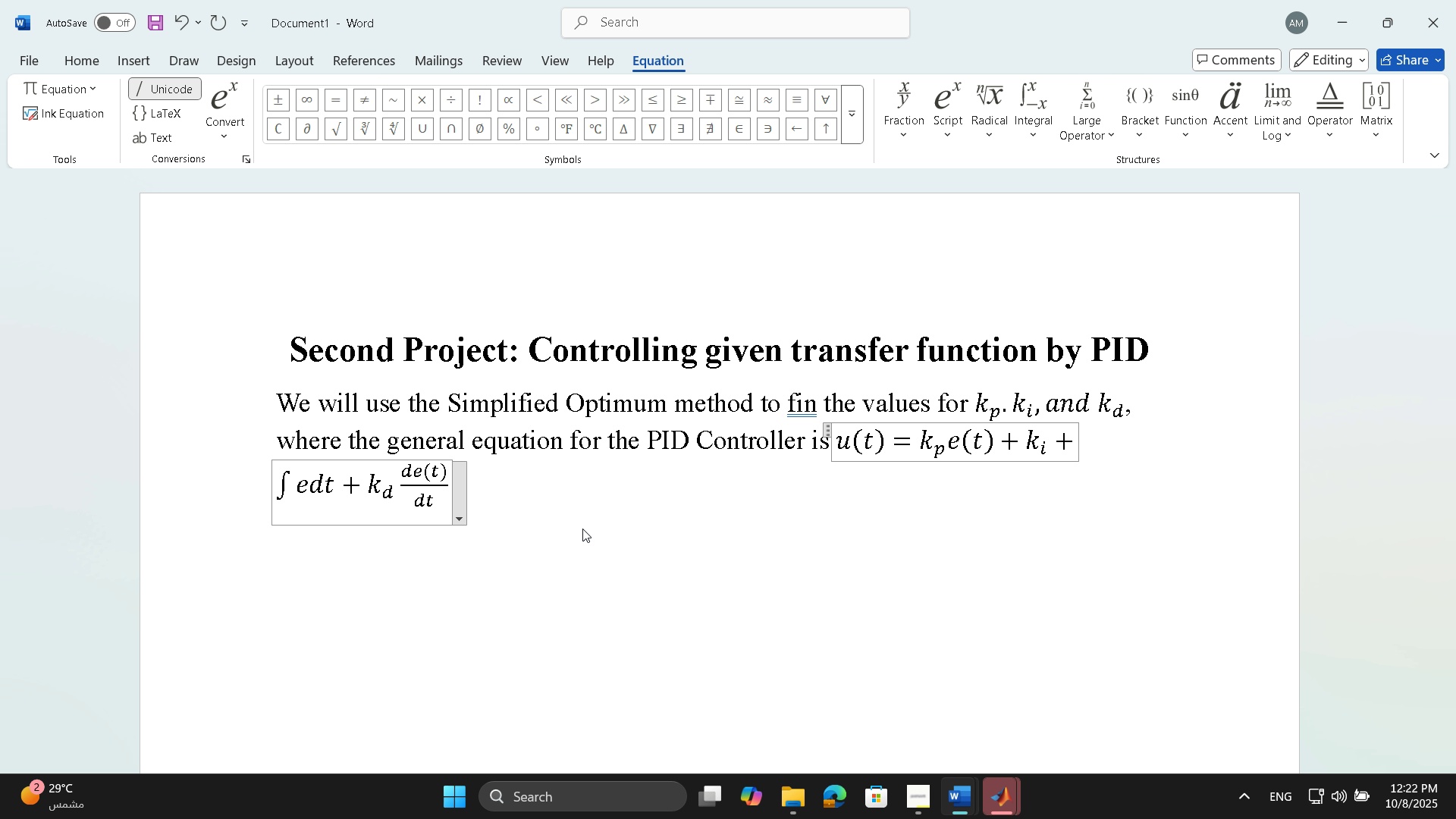 
key(ArrowRight)
 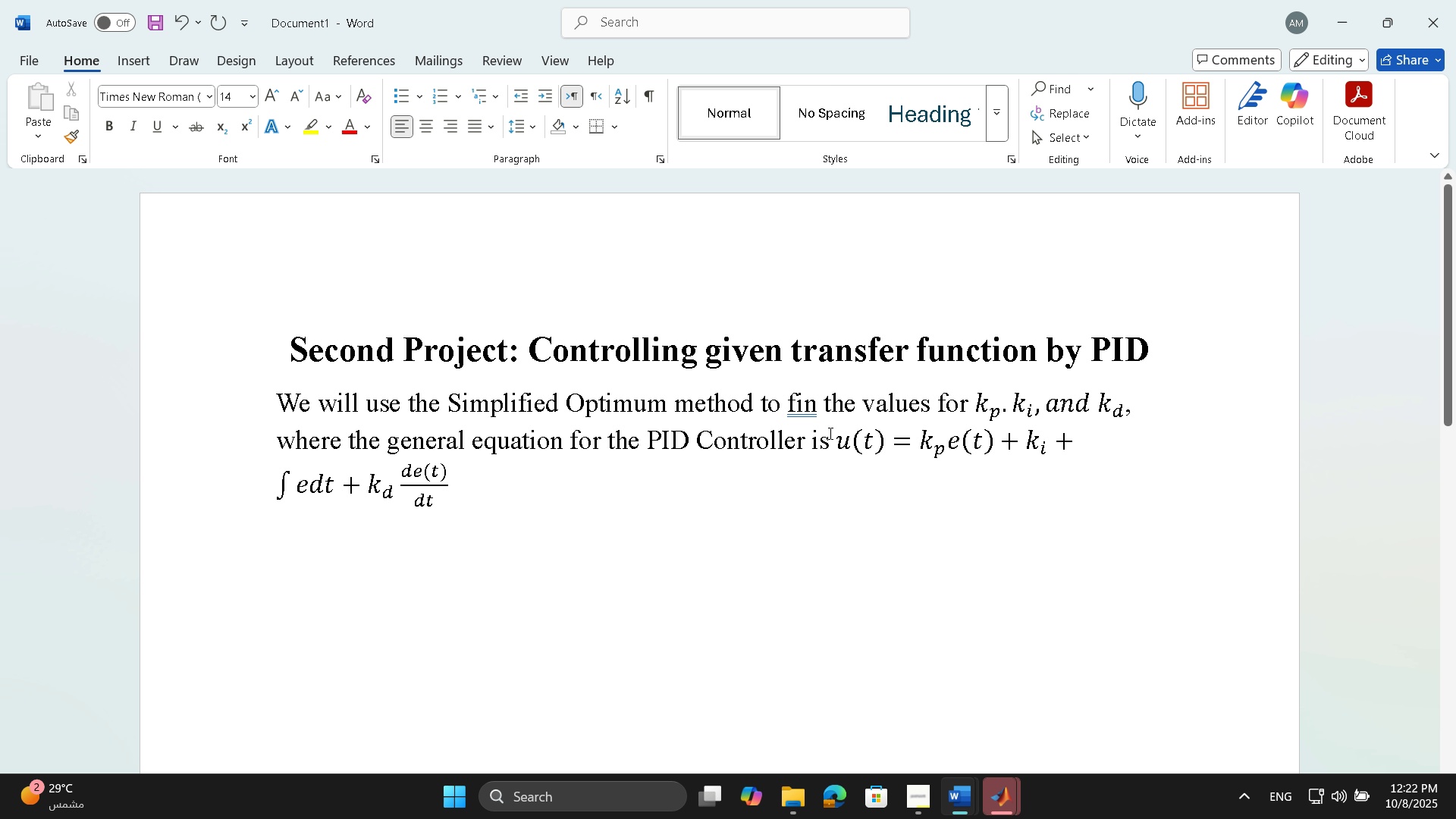 
left_click([828, 434])
 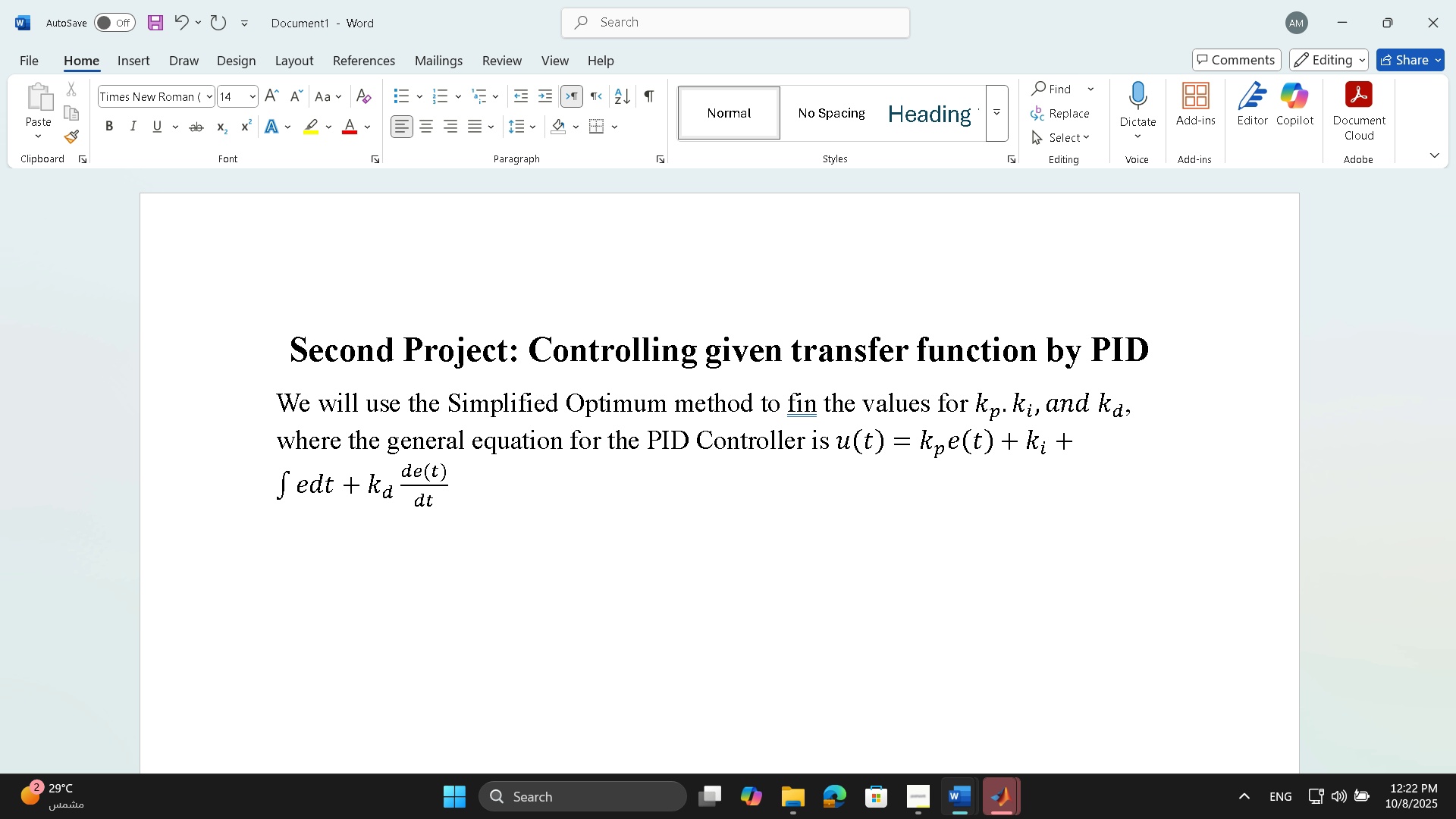 
key(Enter)
 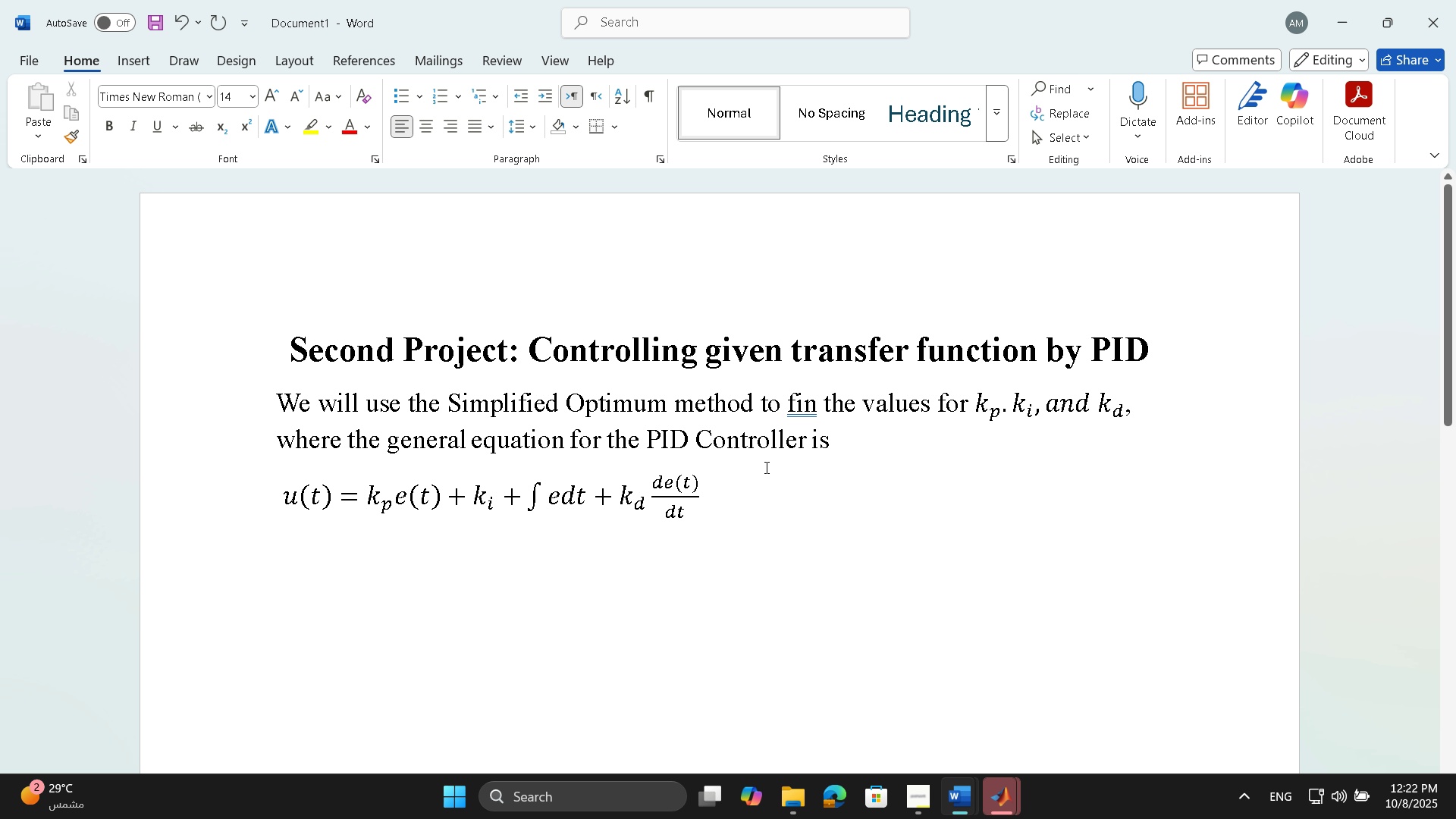 
left_click([747, 489])
 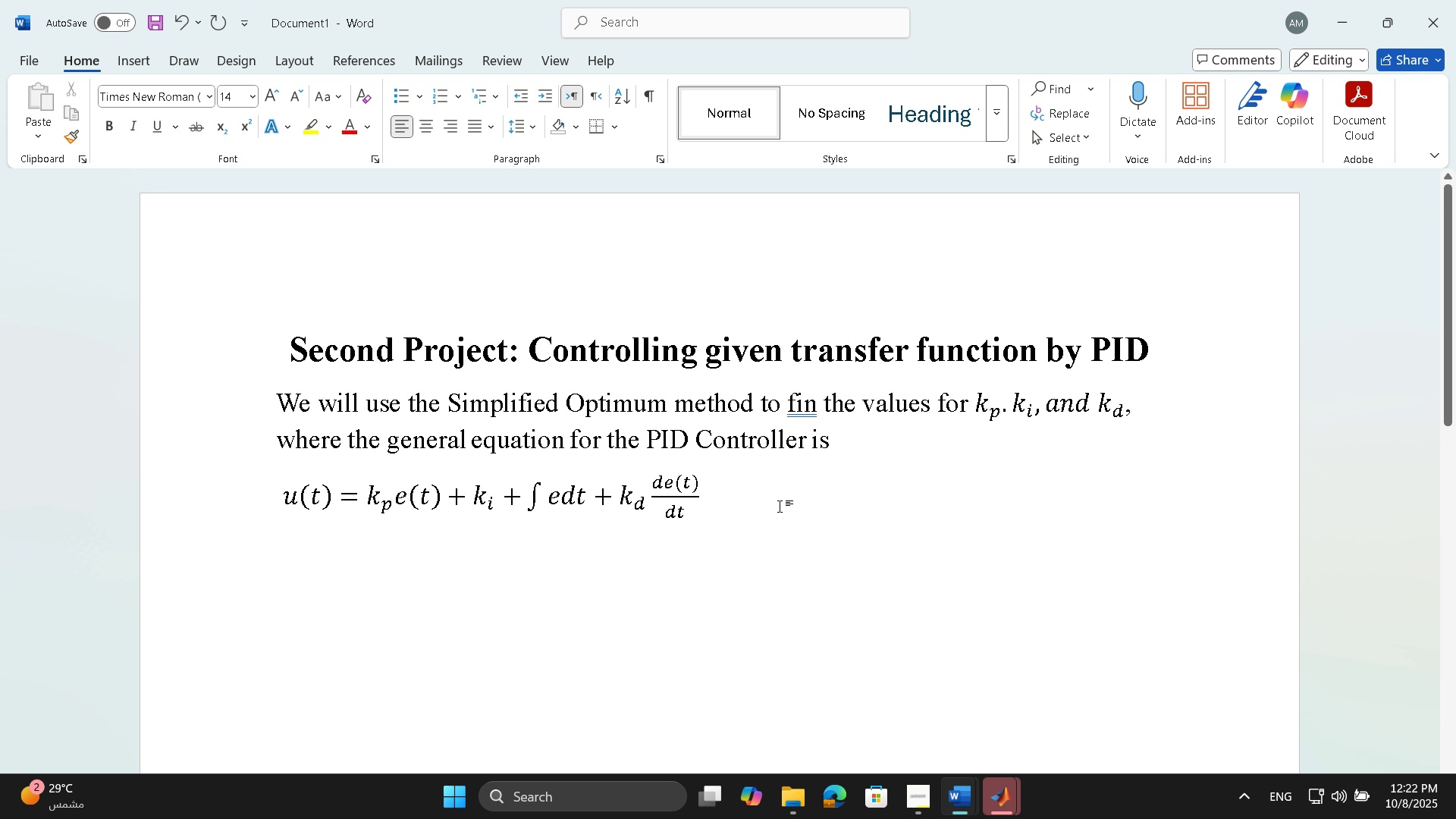 
key(Space)
 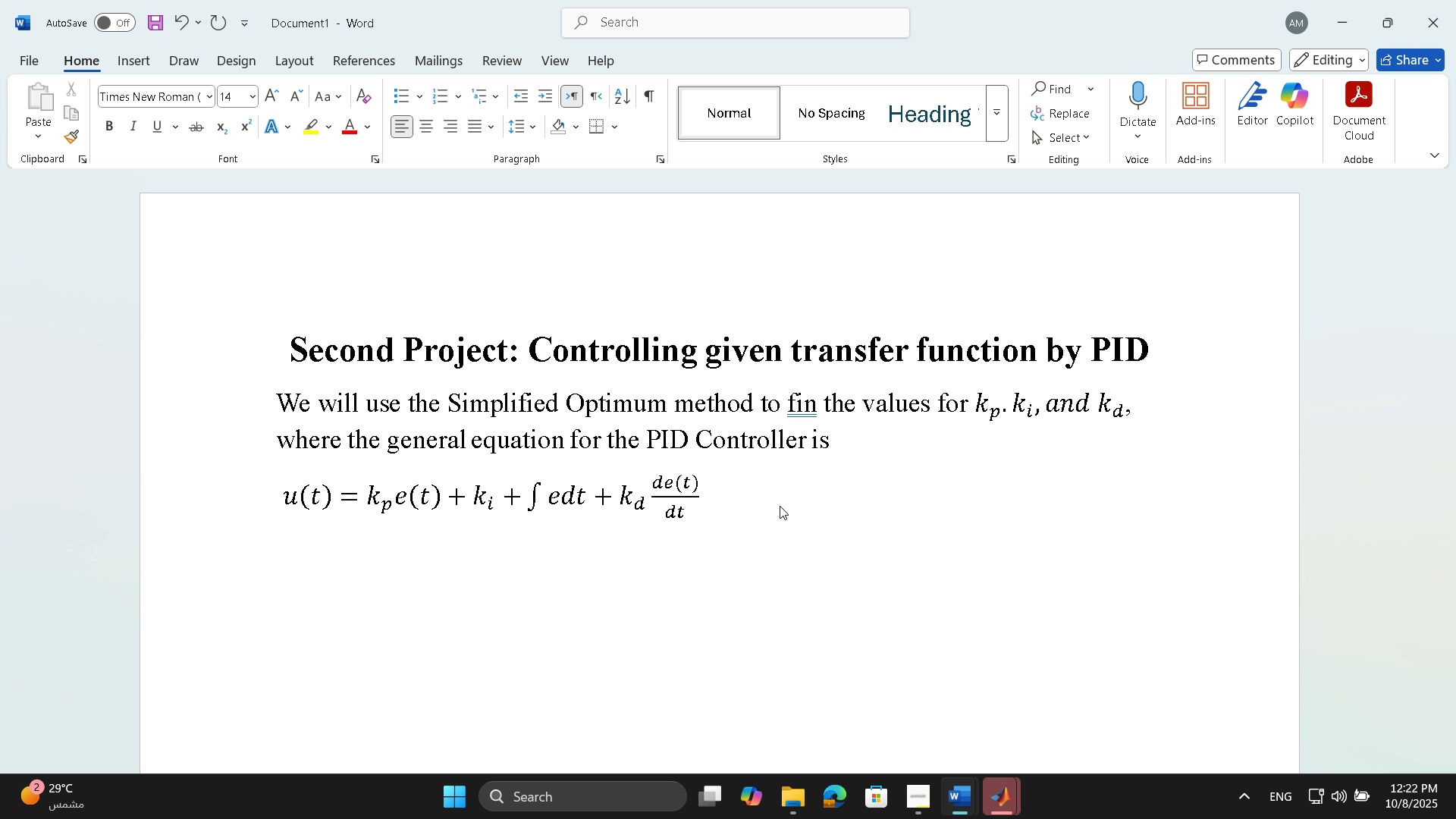 
type(the Simplified Optimimum ())